 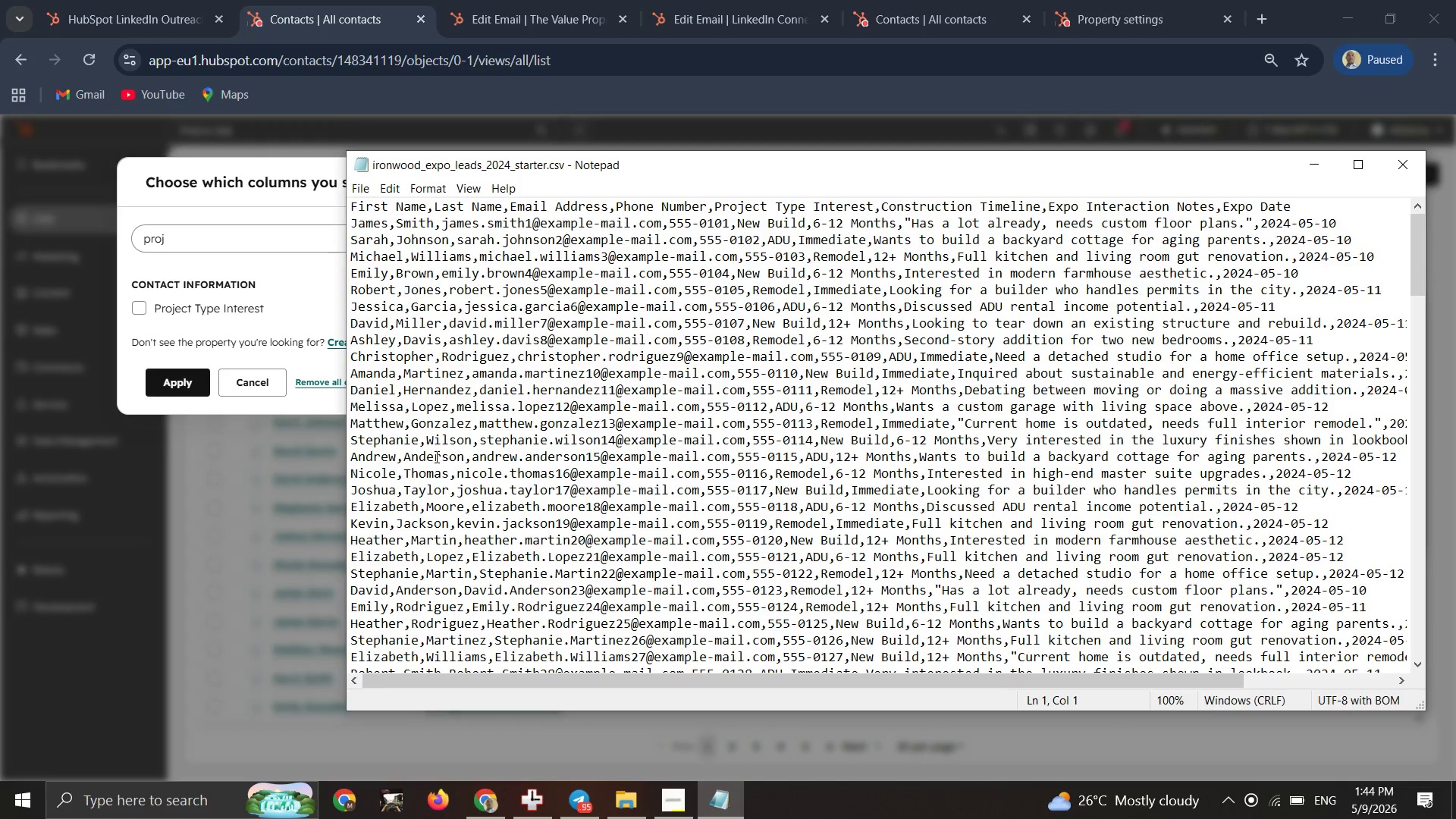 
left_click([136, 306])
 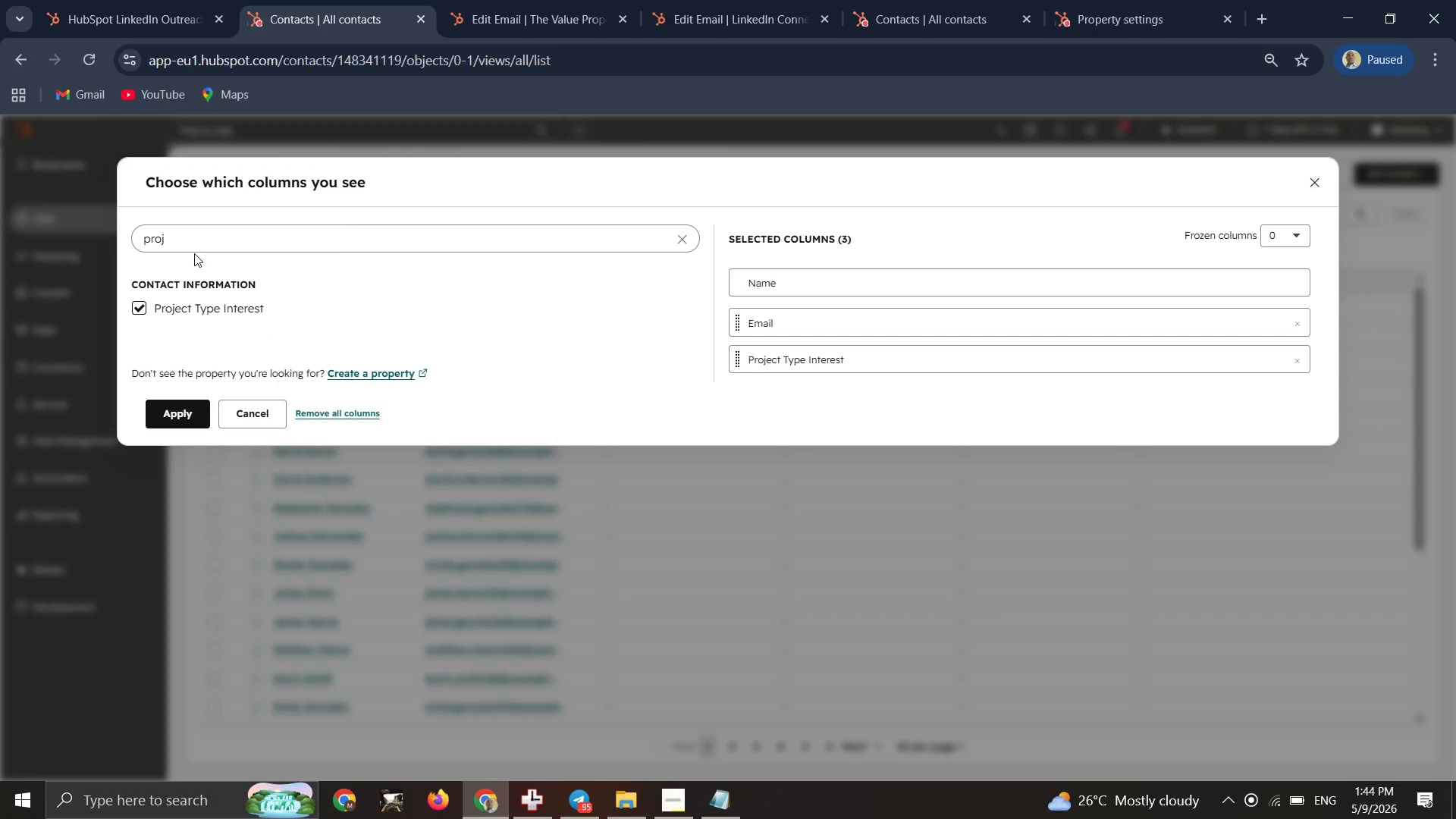 
left_click_drag(start_coordinate=[194, 253], to_coordinate=[118, 228])
 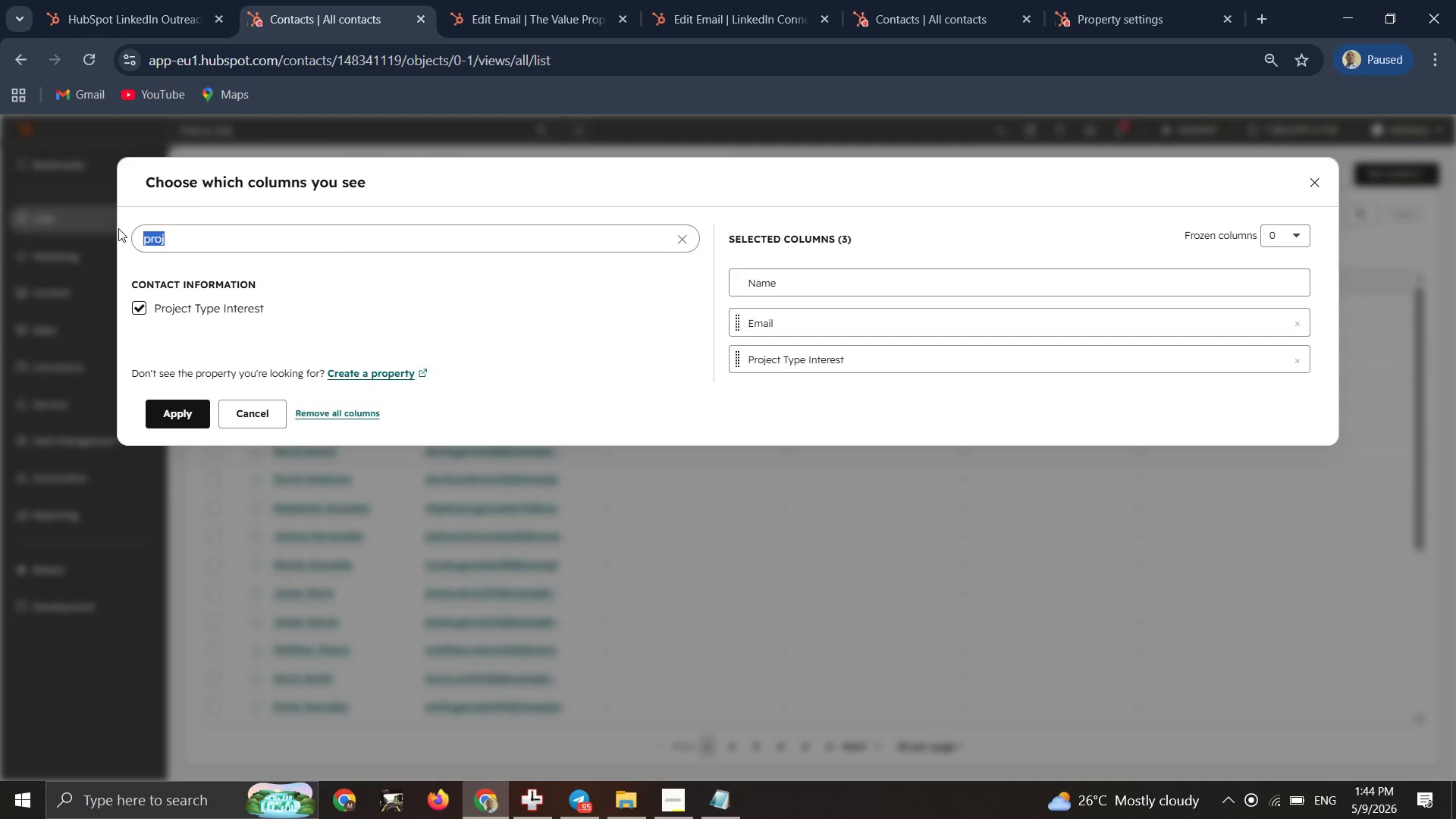 
type(construc)
 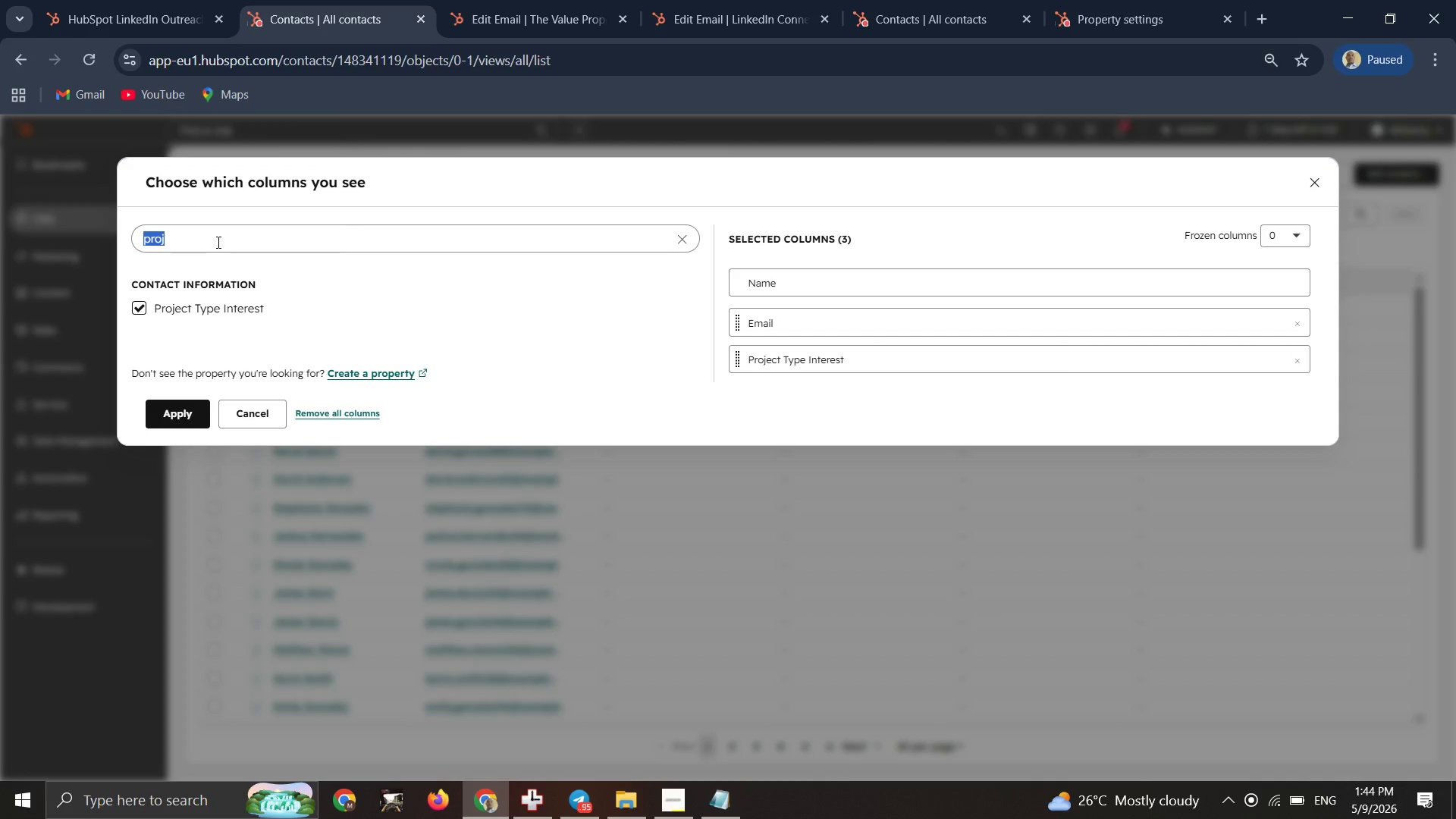 
left_click([217, 242])
 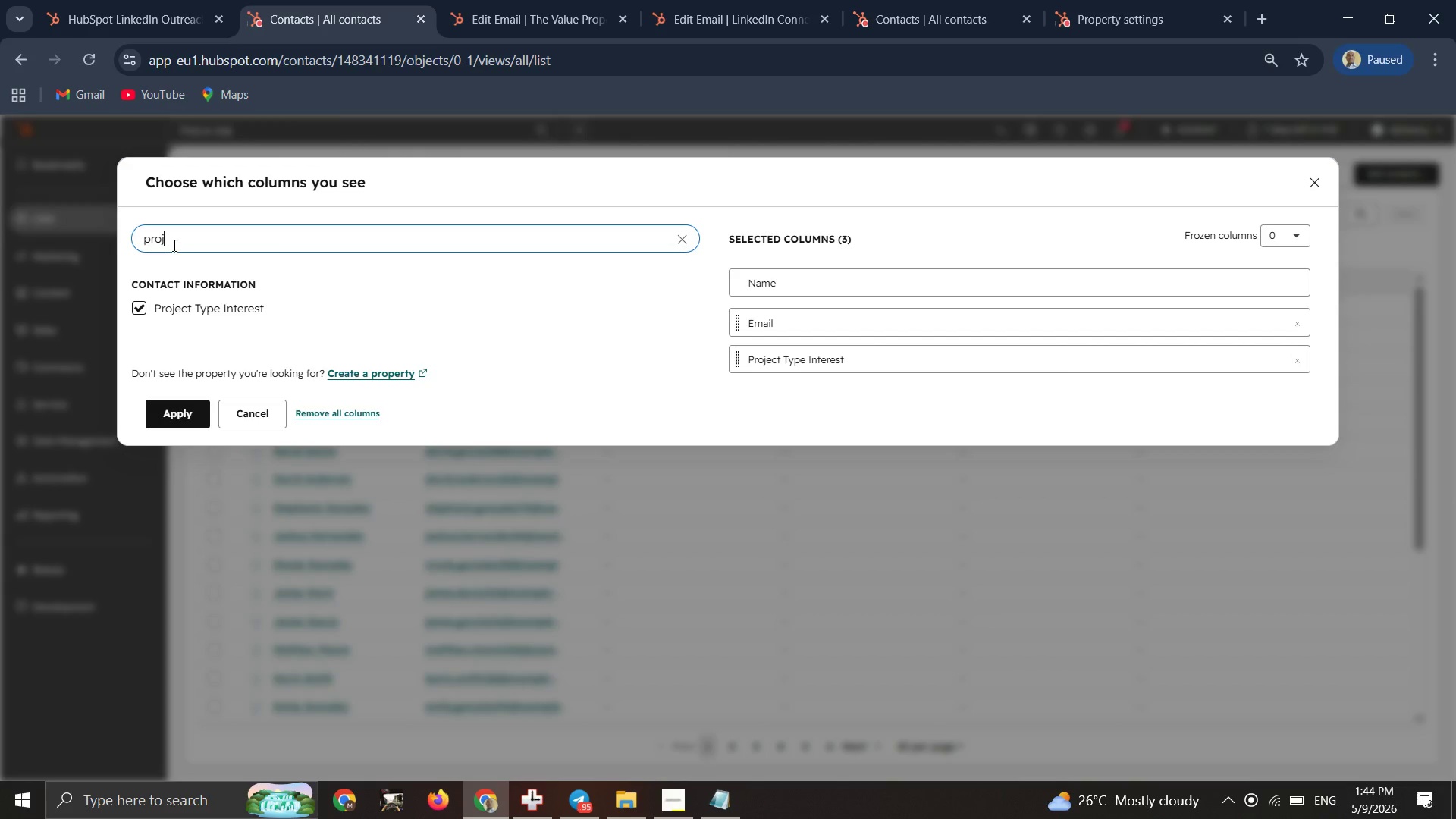 
left_click_drag(start_coordinate=[217, 242], to_coordinate=[82, 244])
 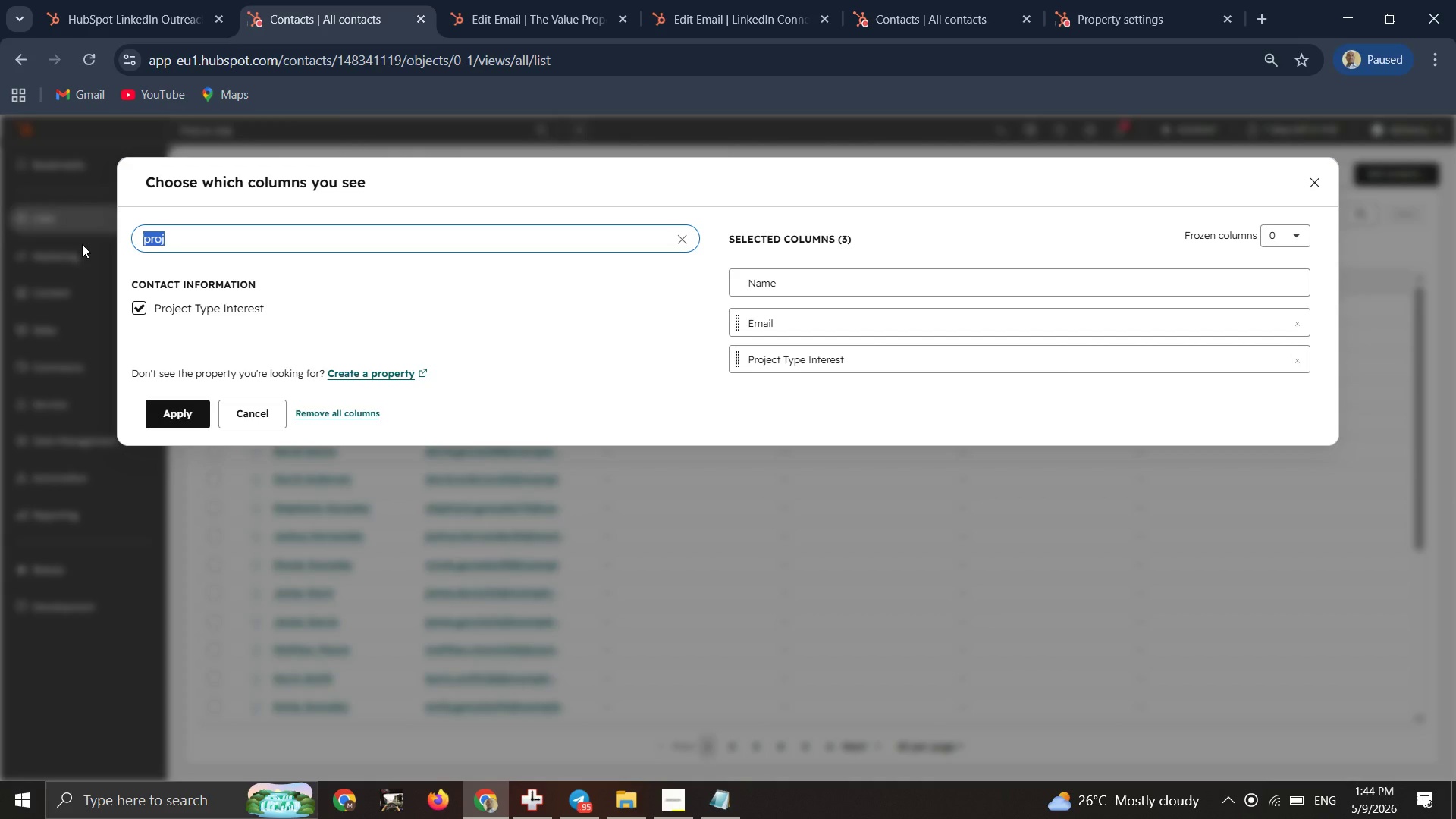 
type(constr)
 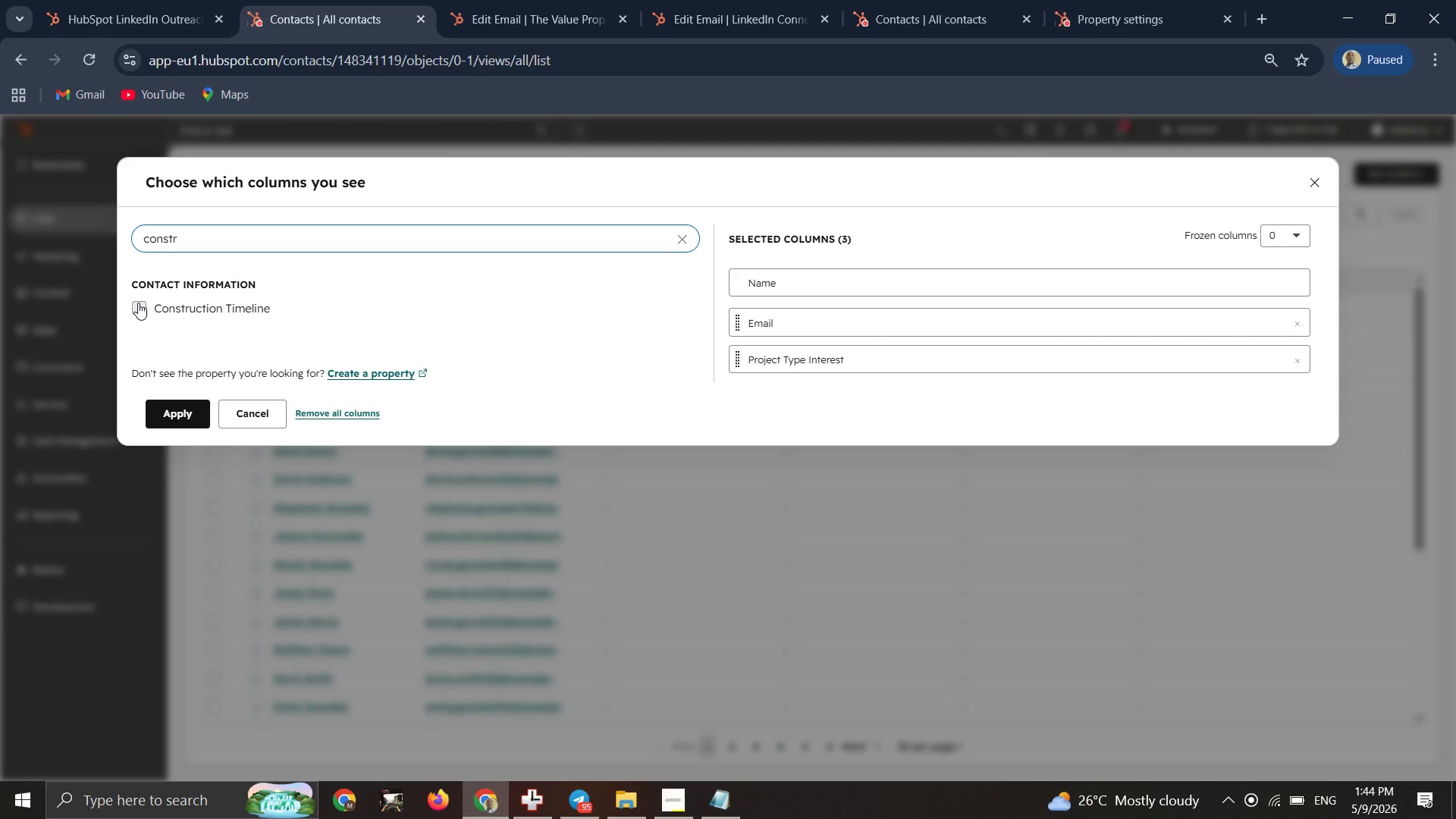 
left_click([138, 303])
 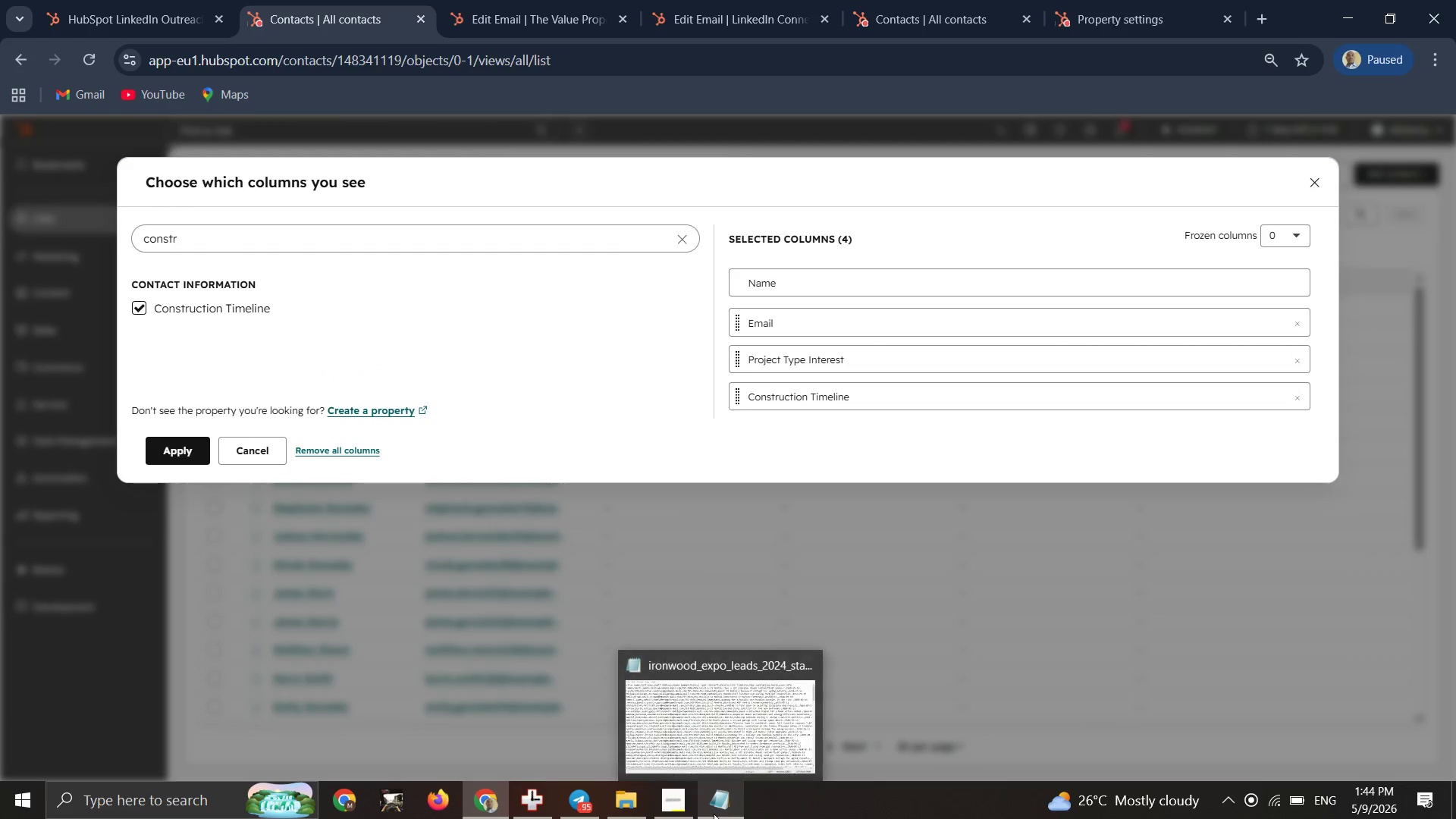 
left_click([714, 814])
 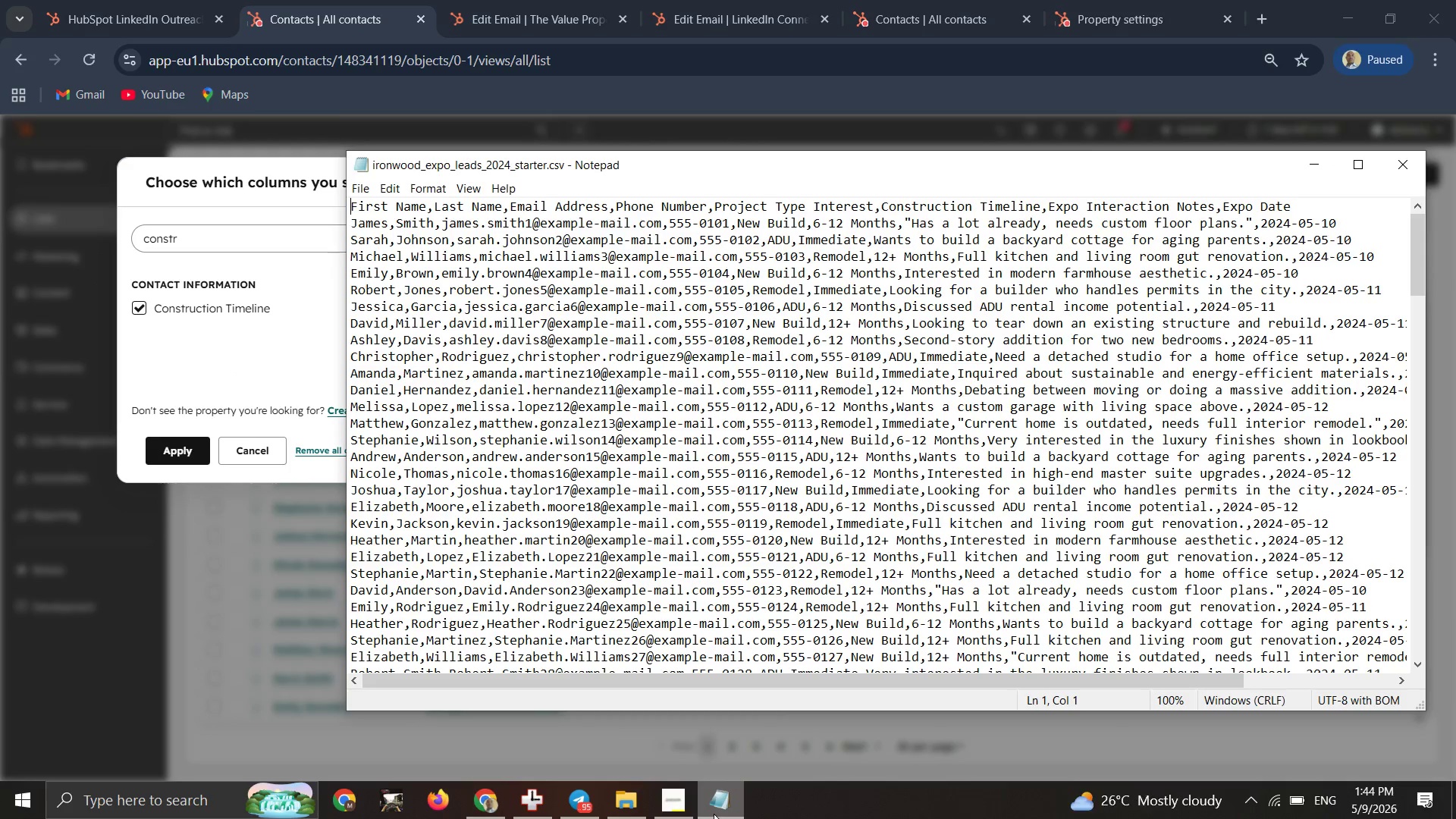 
left_click([714, 814])
 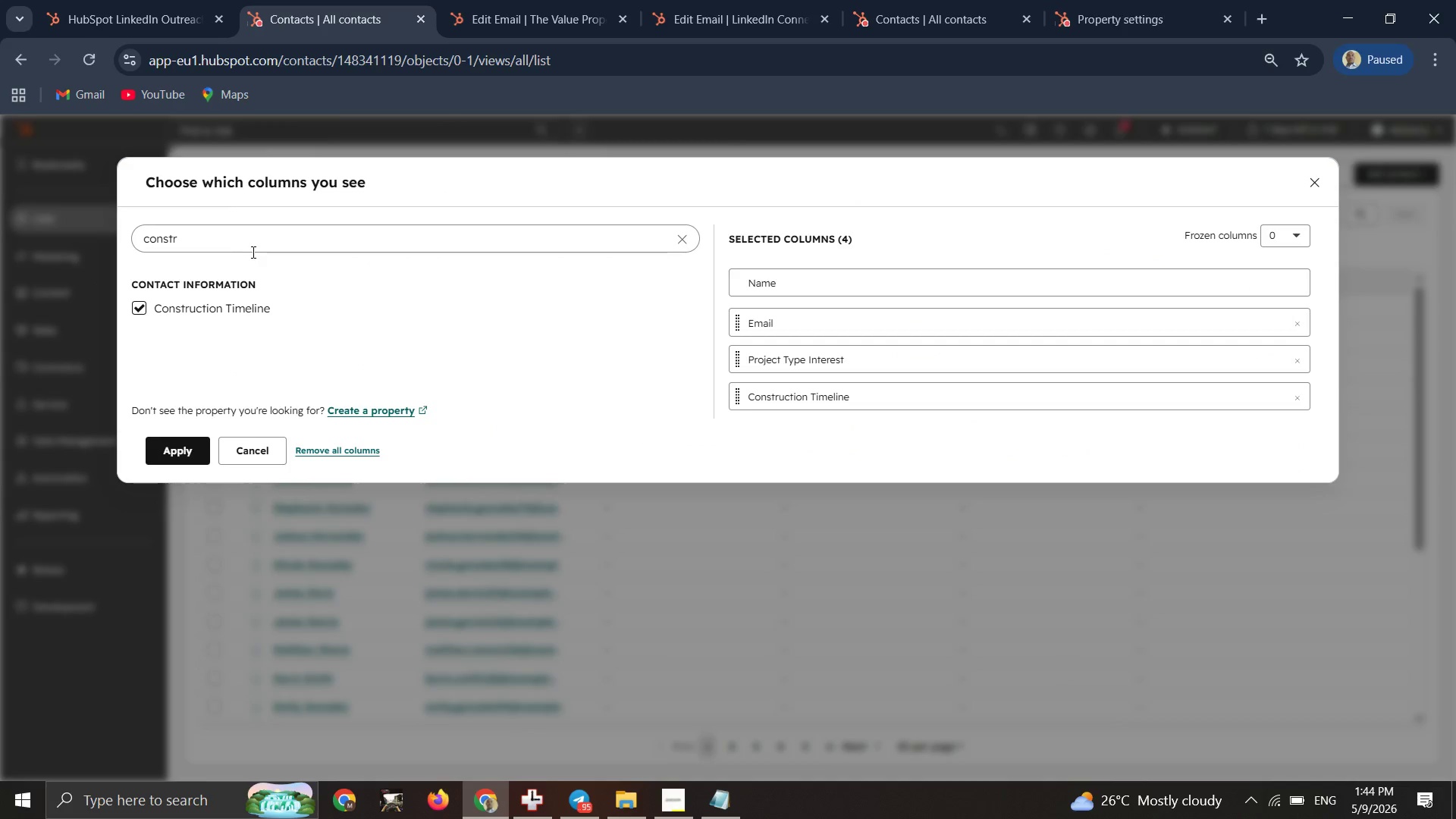 
left_click_drag(start_coordinate=[252, 252], to_coordinate=[115, 222])
 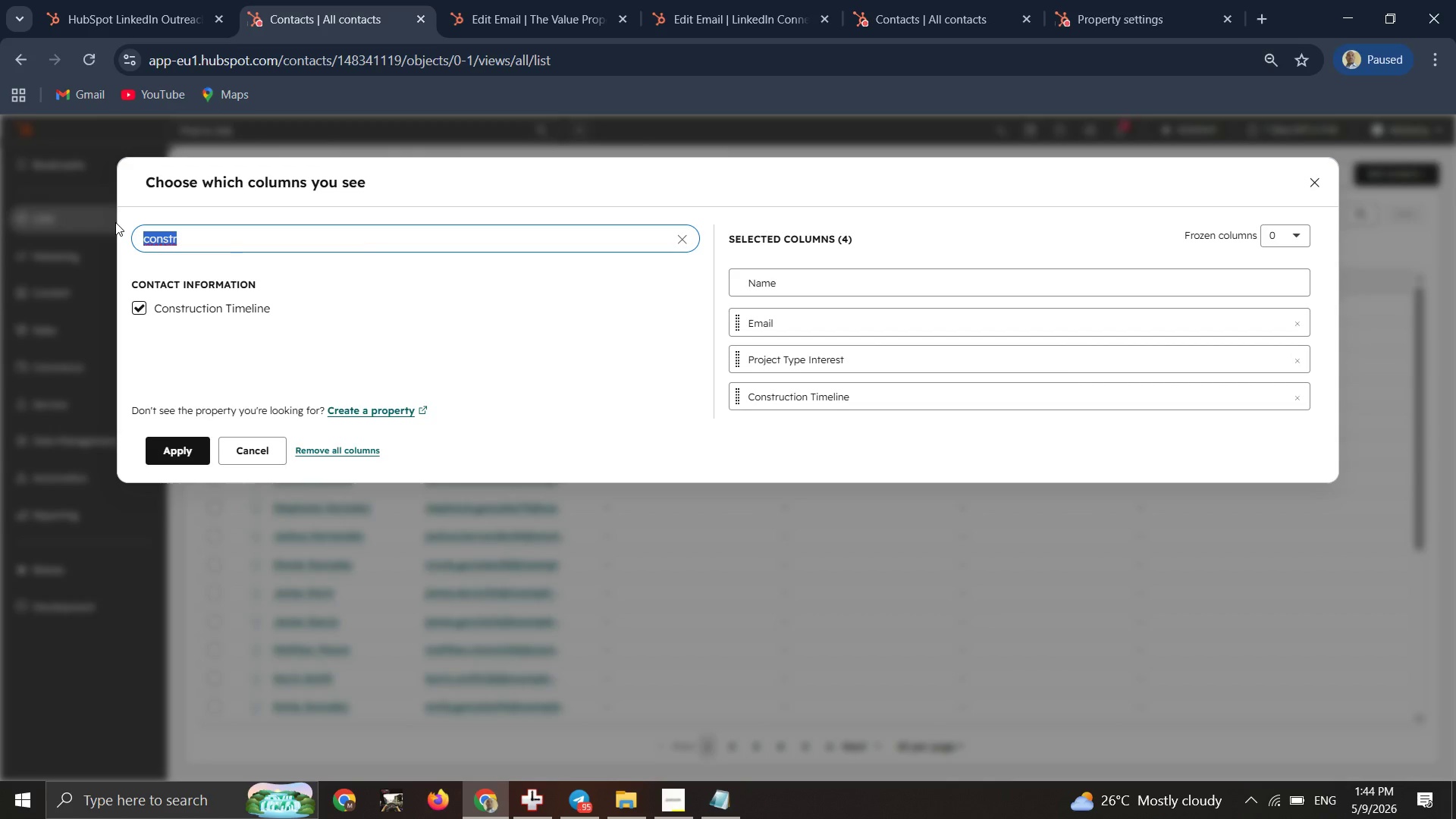 
type(expo)
 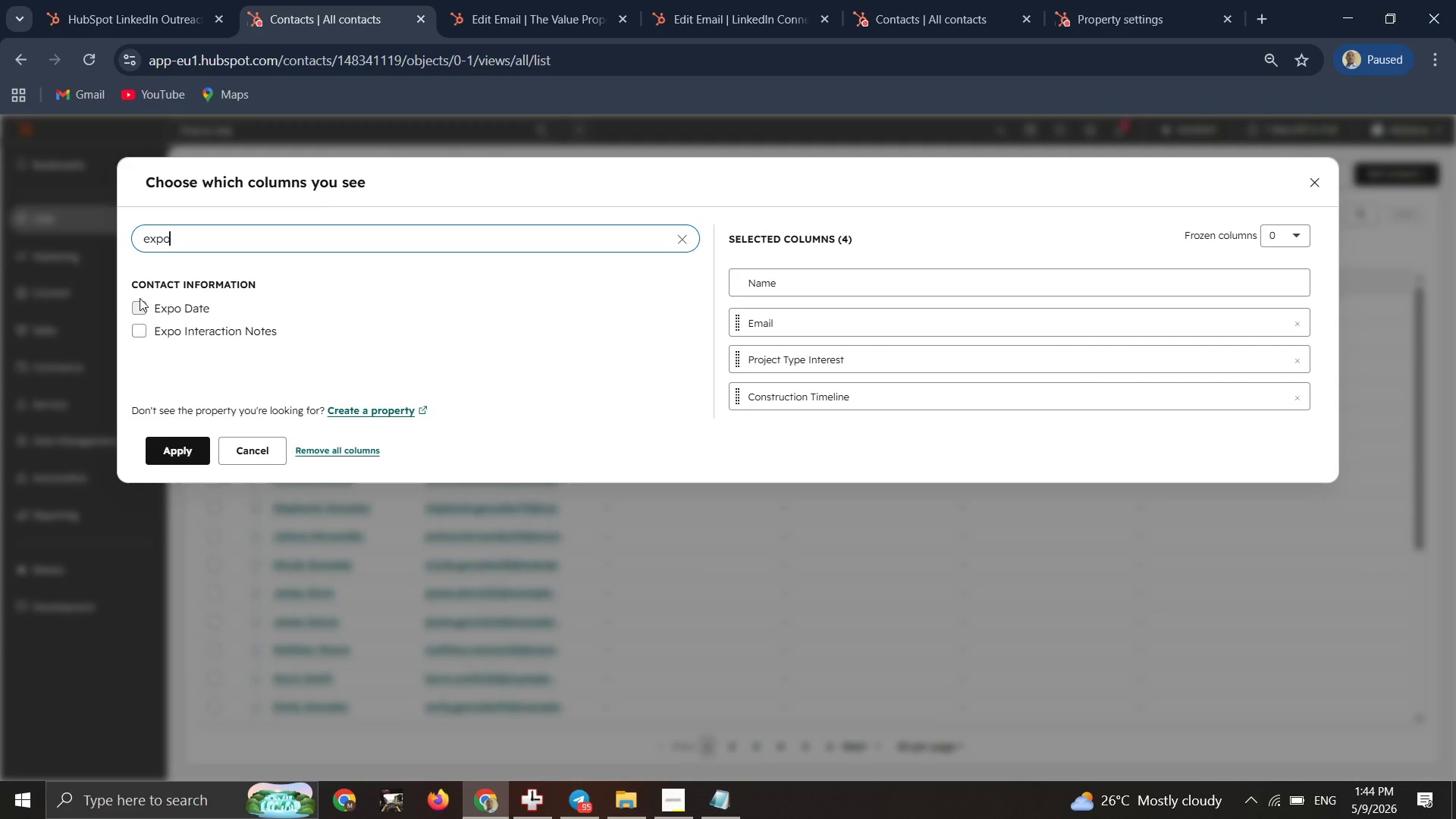 
left_click([140, 298])
 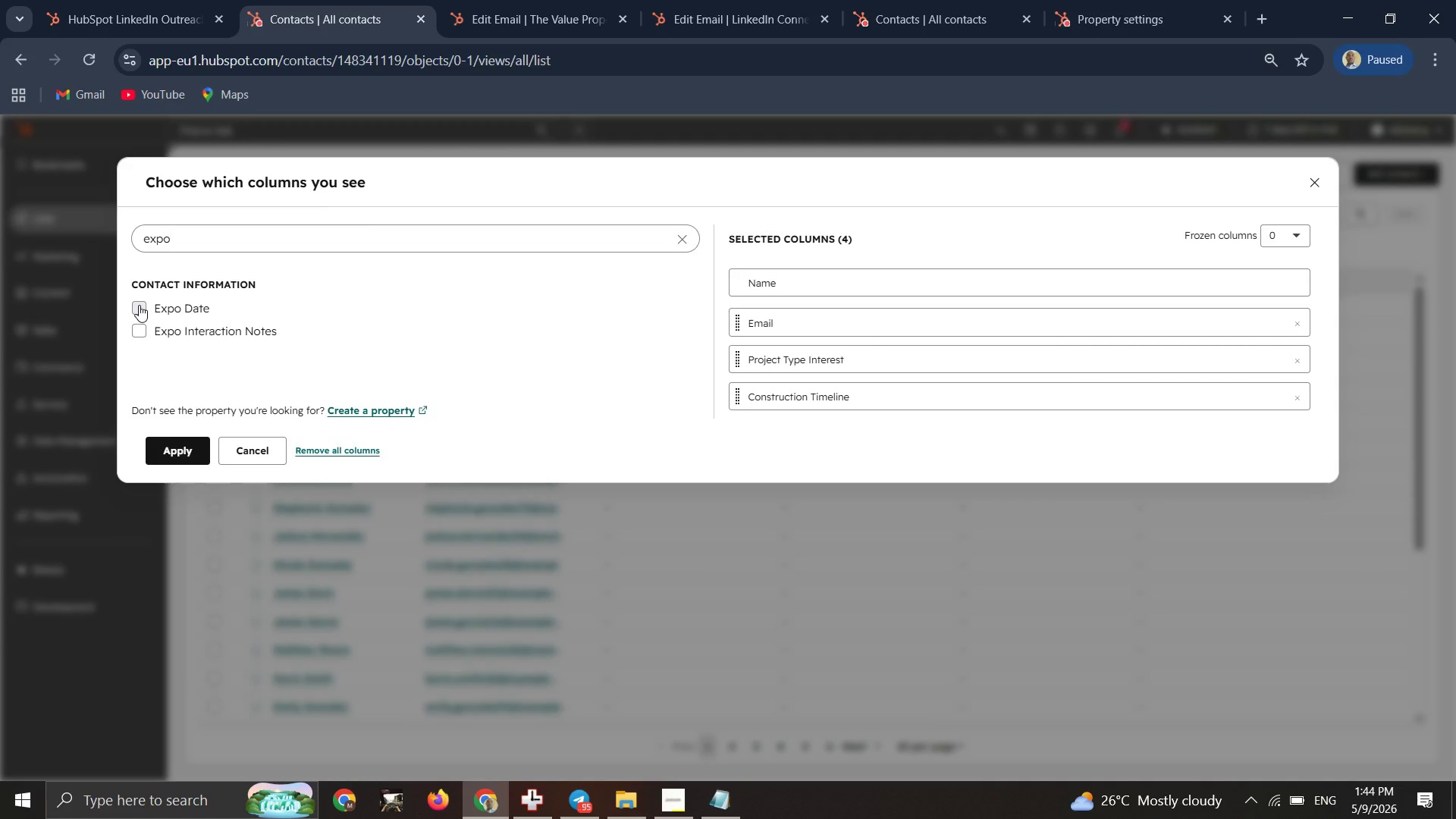 
left_click([139, 305])
 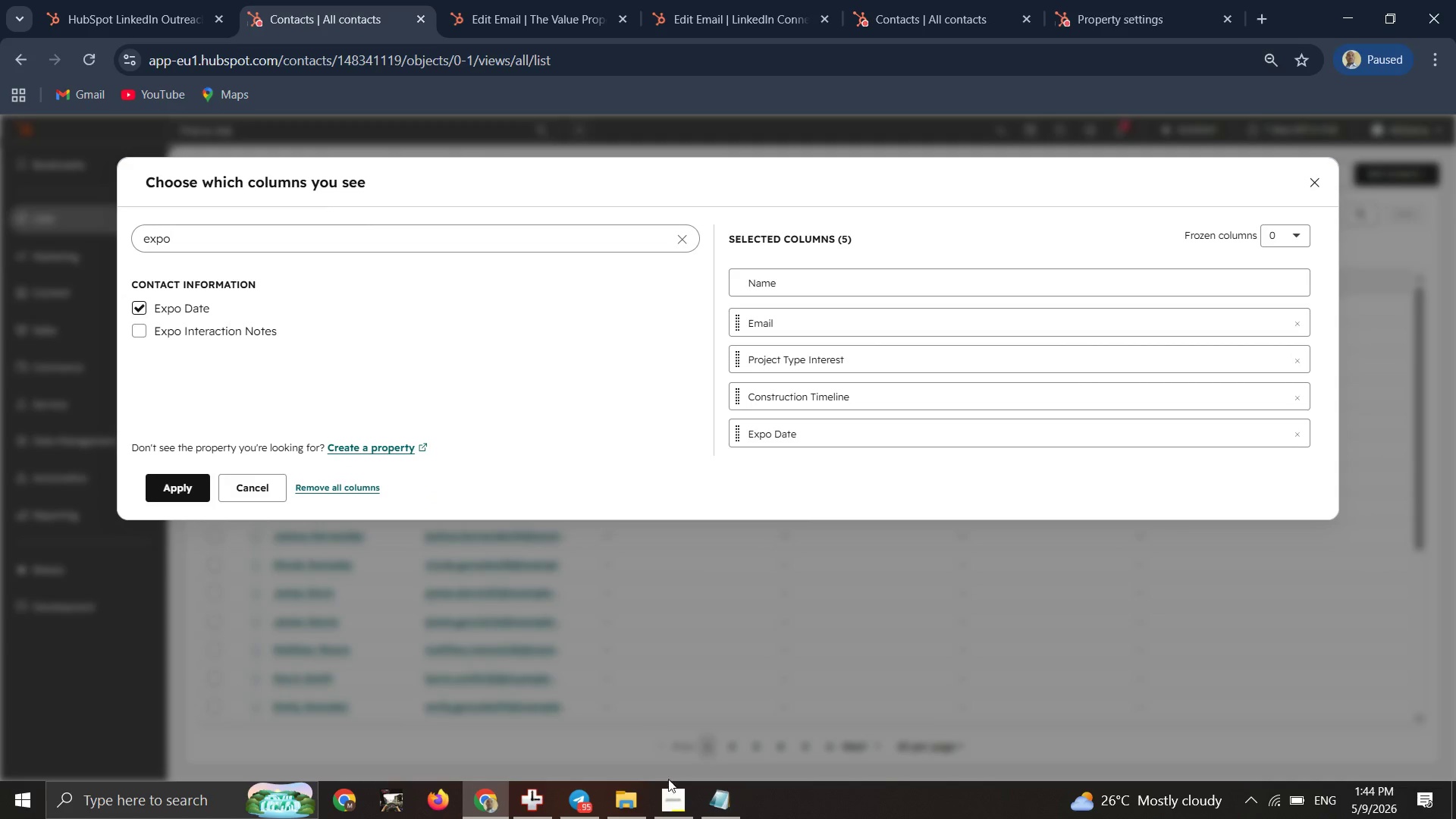 
mouse_move([707, 807])
 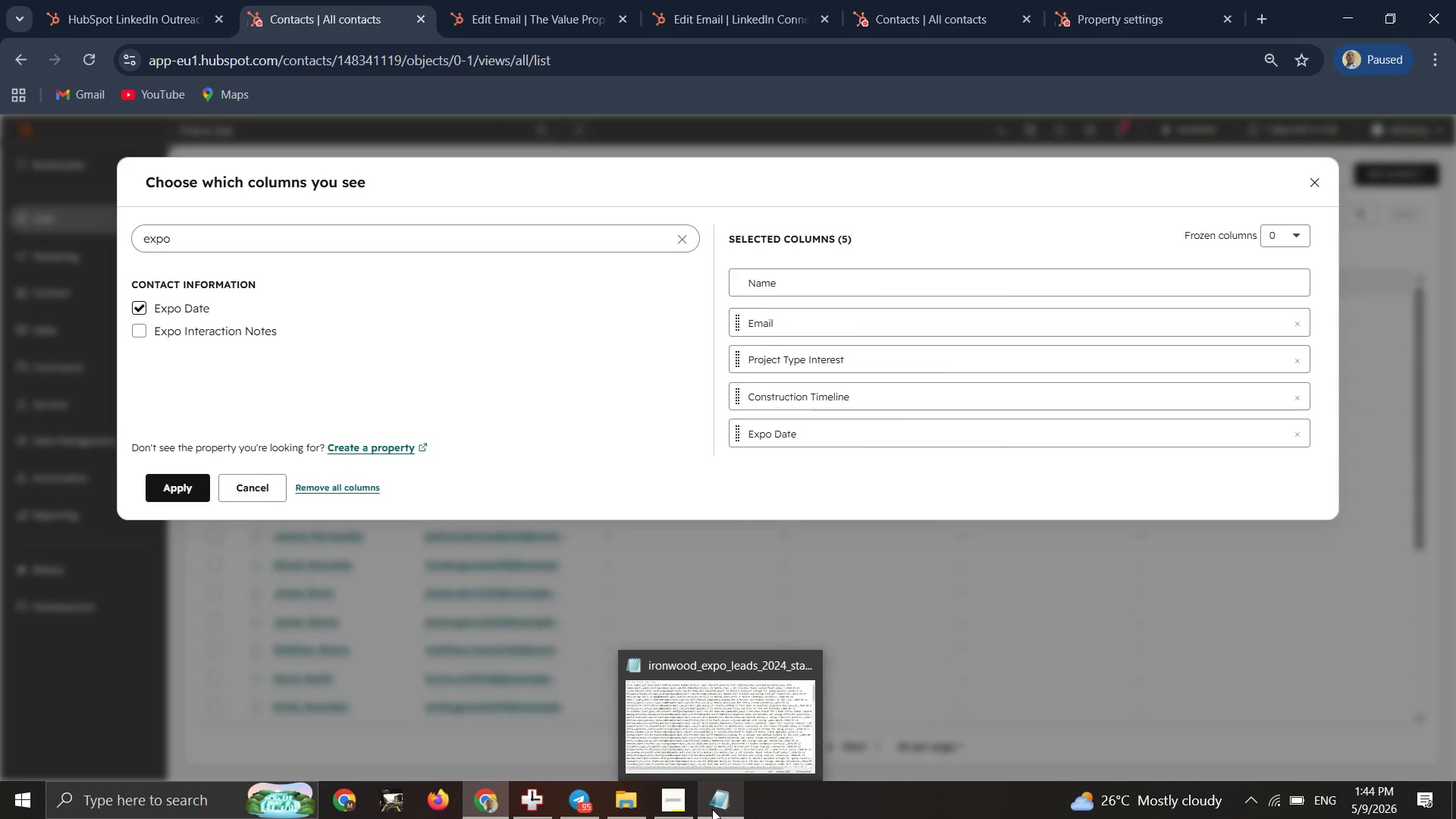 
left_click([712, 809])
 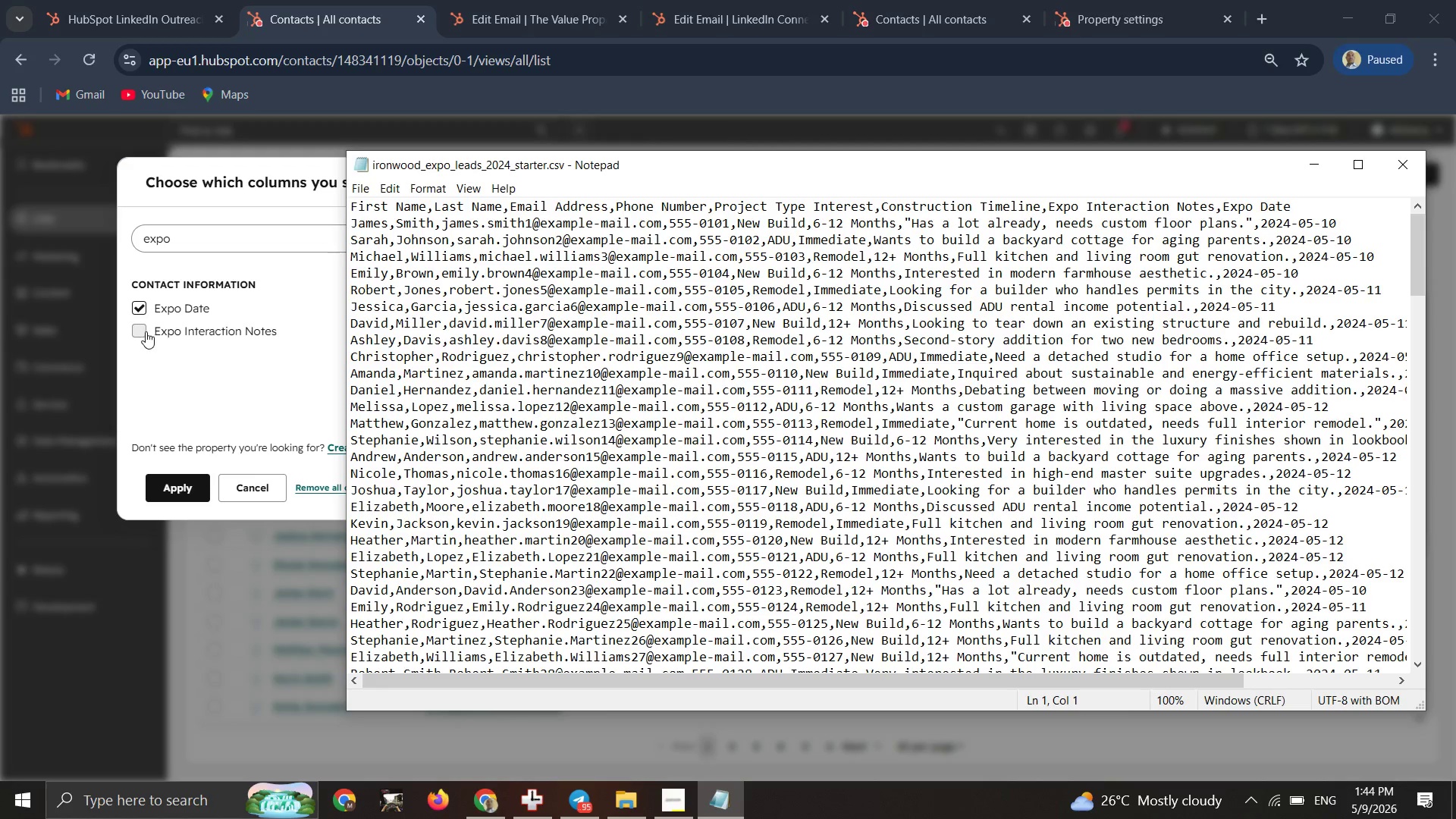 
wait(8.86)
 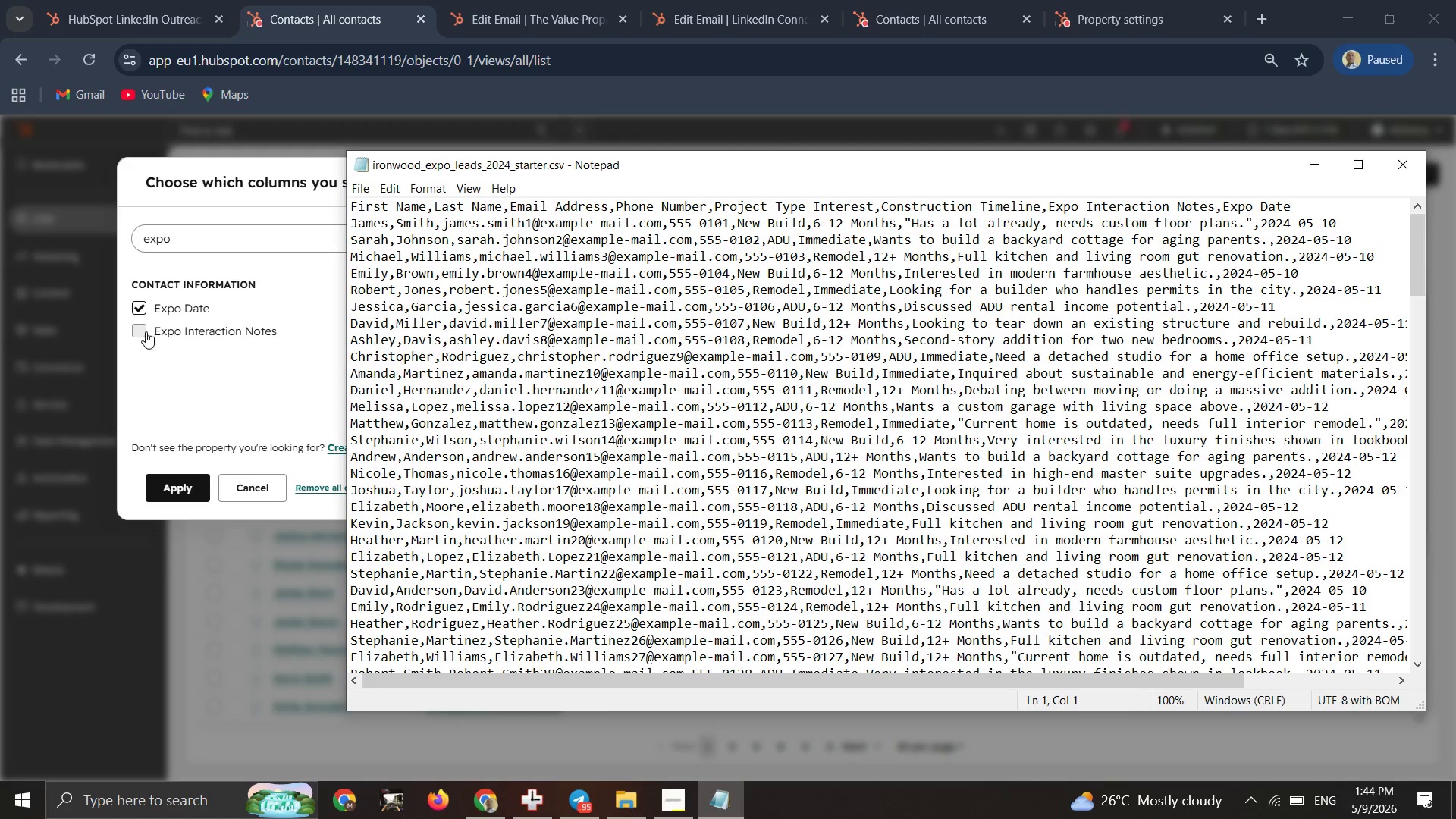 
left_click([142, 331])
 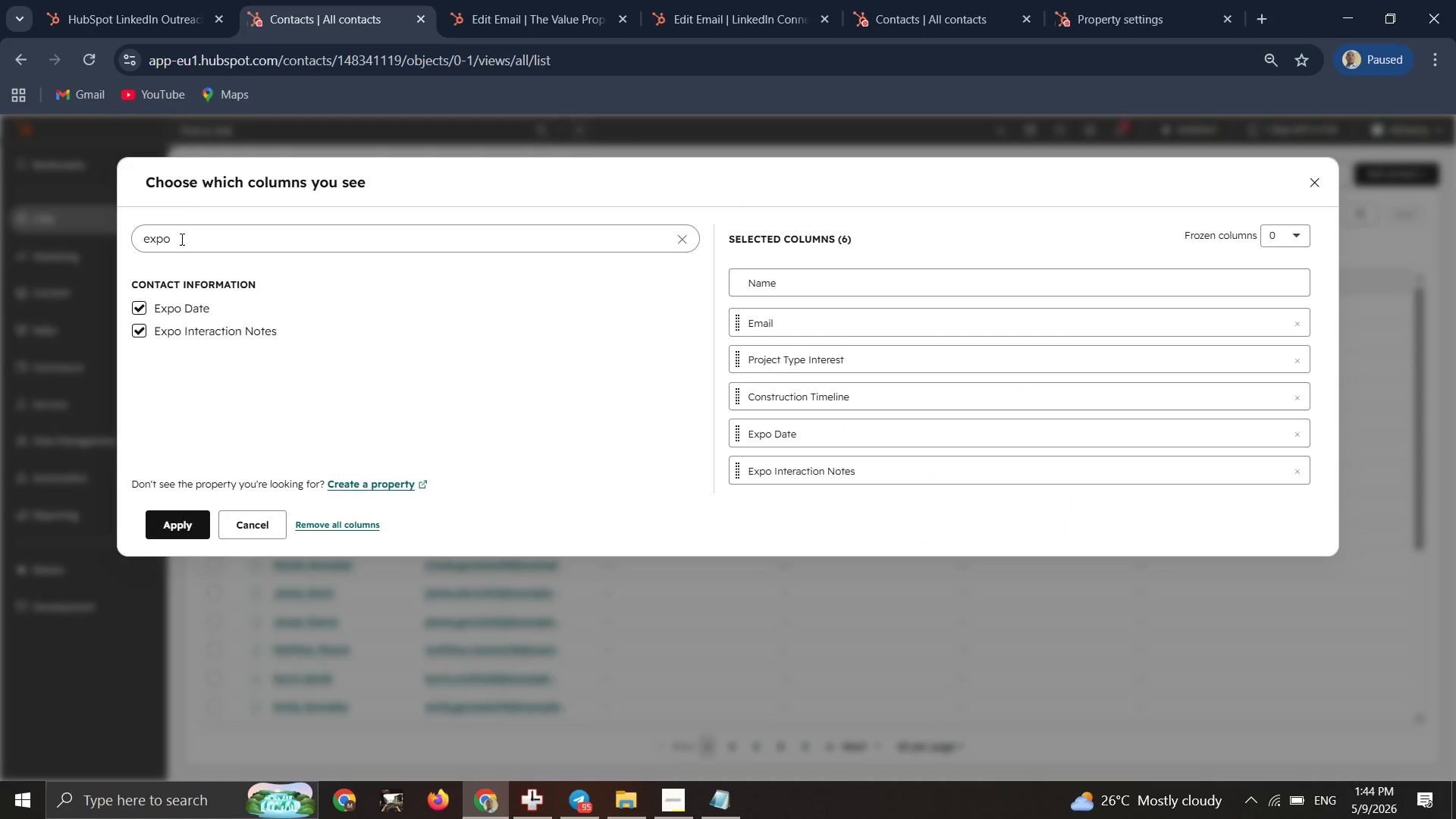 
left_click_drag(start_coordinate=[180, 239], to_coordinate=[80, 208])
 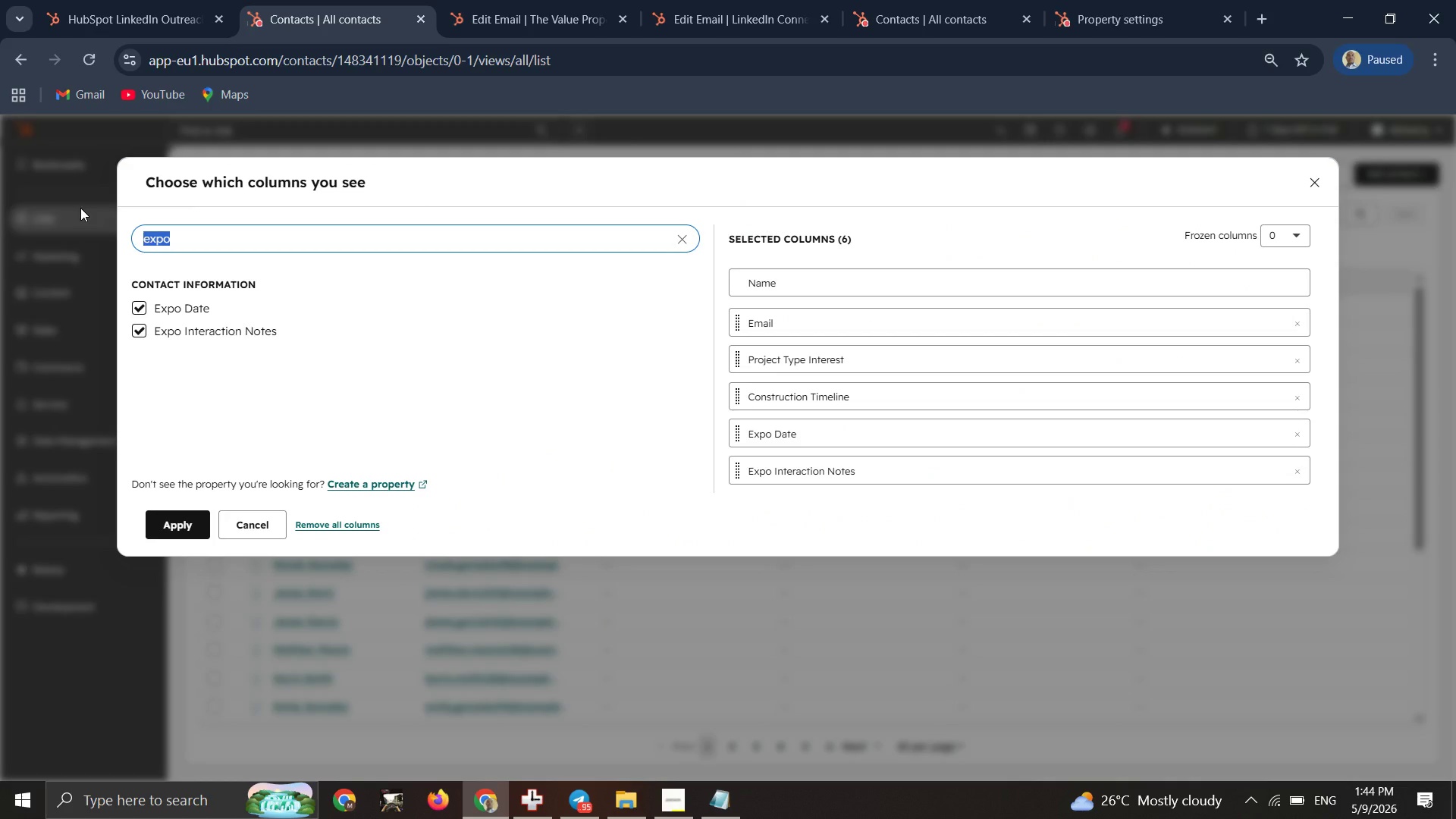 
type(phone)
 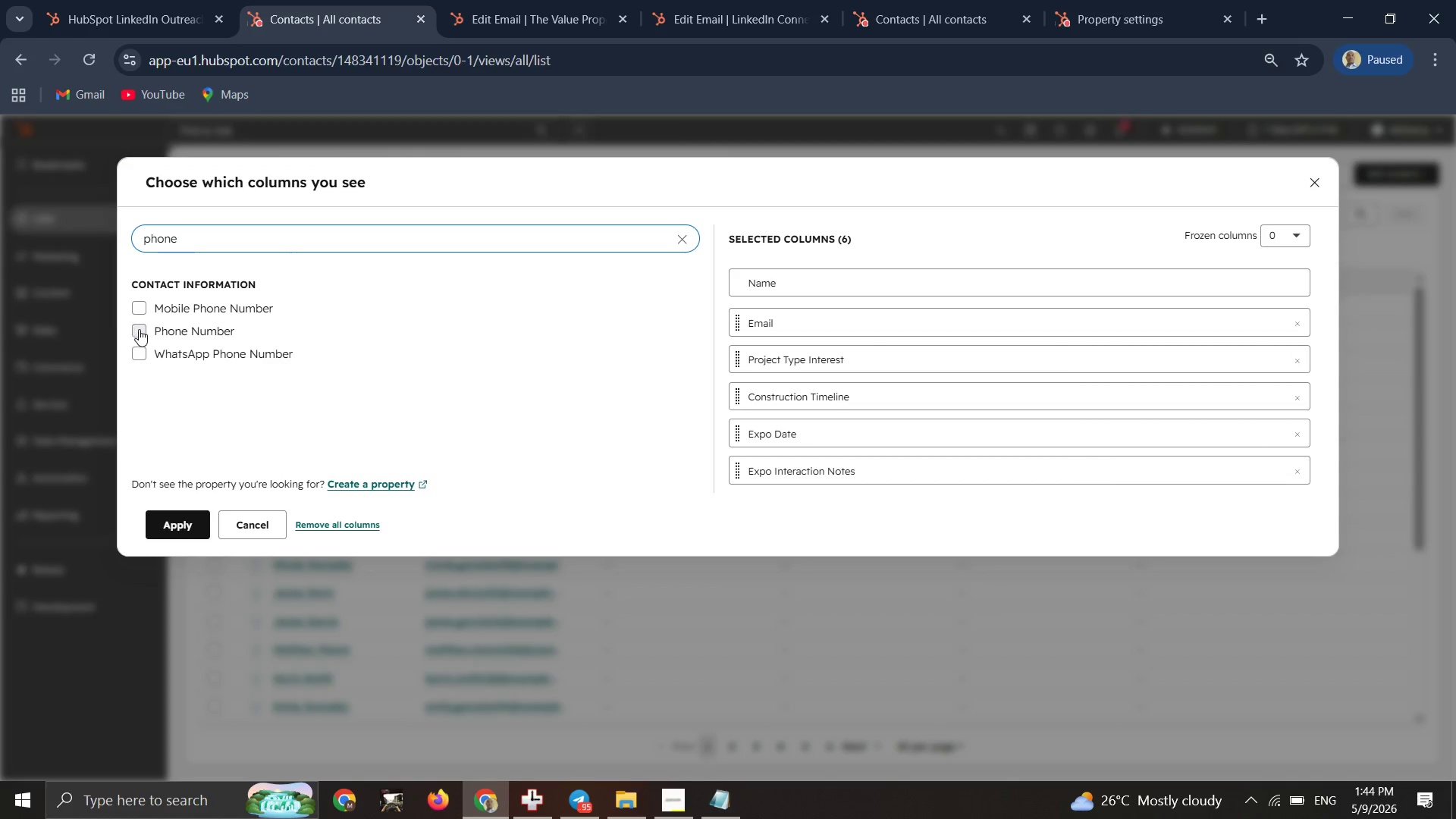 
left_click([139, 331])
 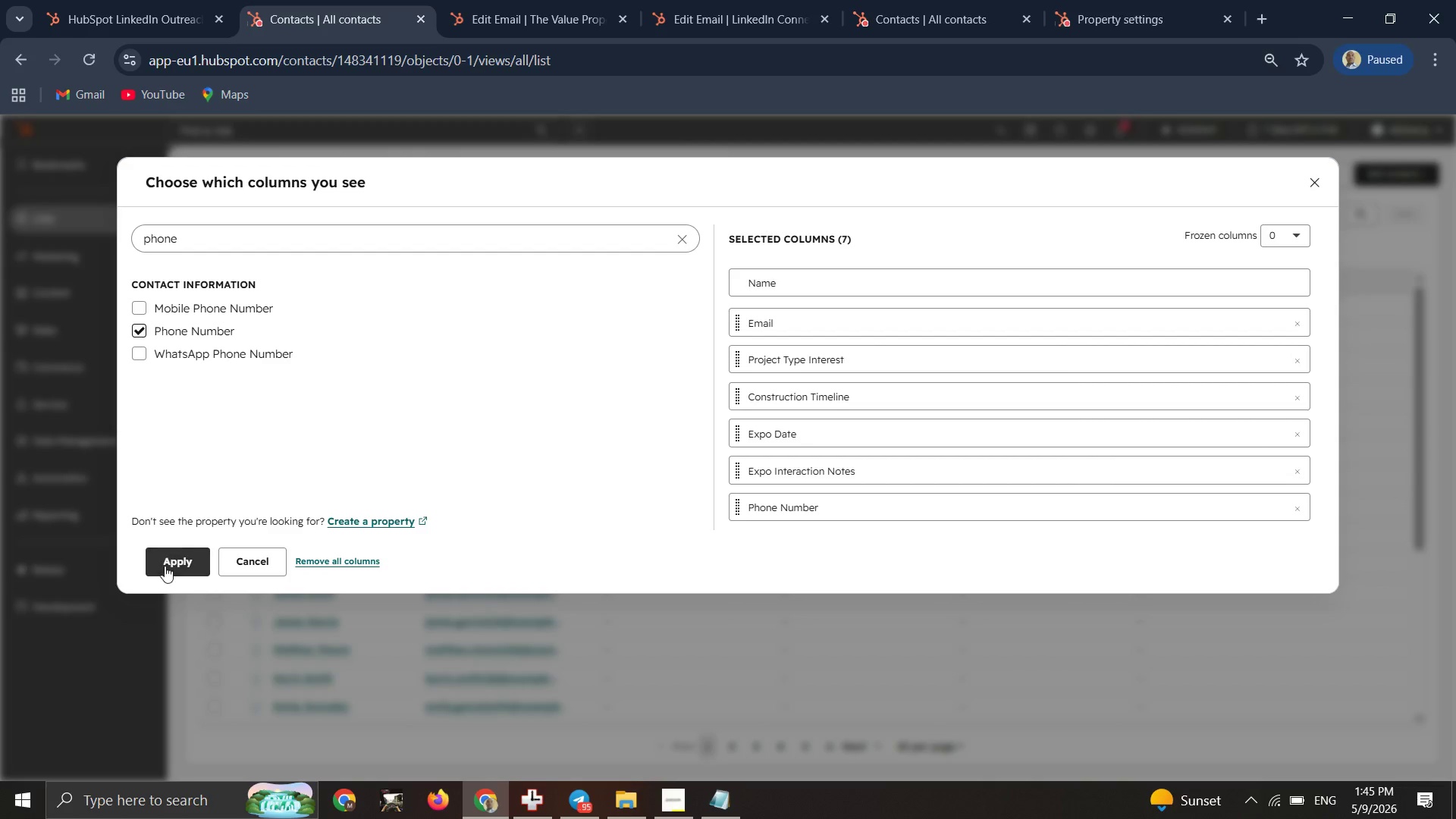 
left_click([165, 566])
 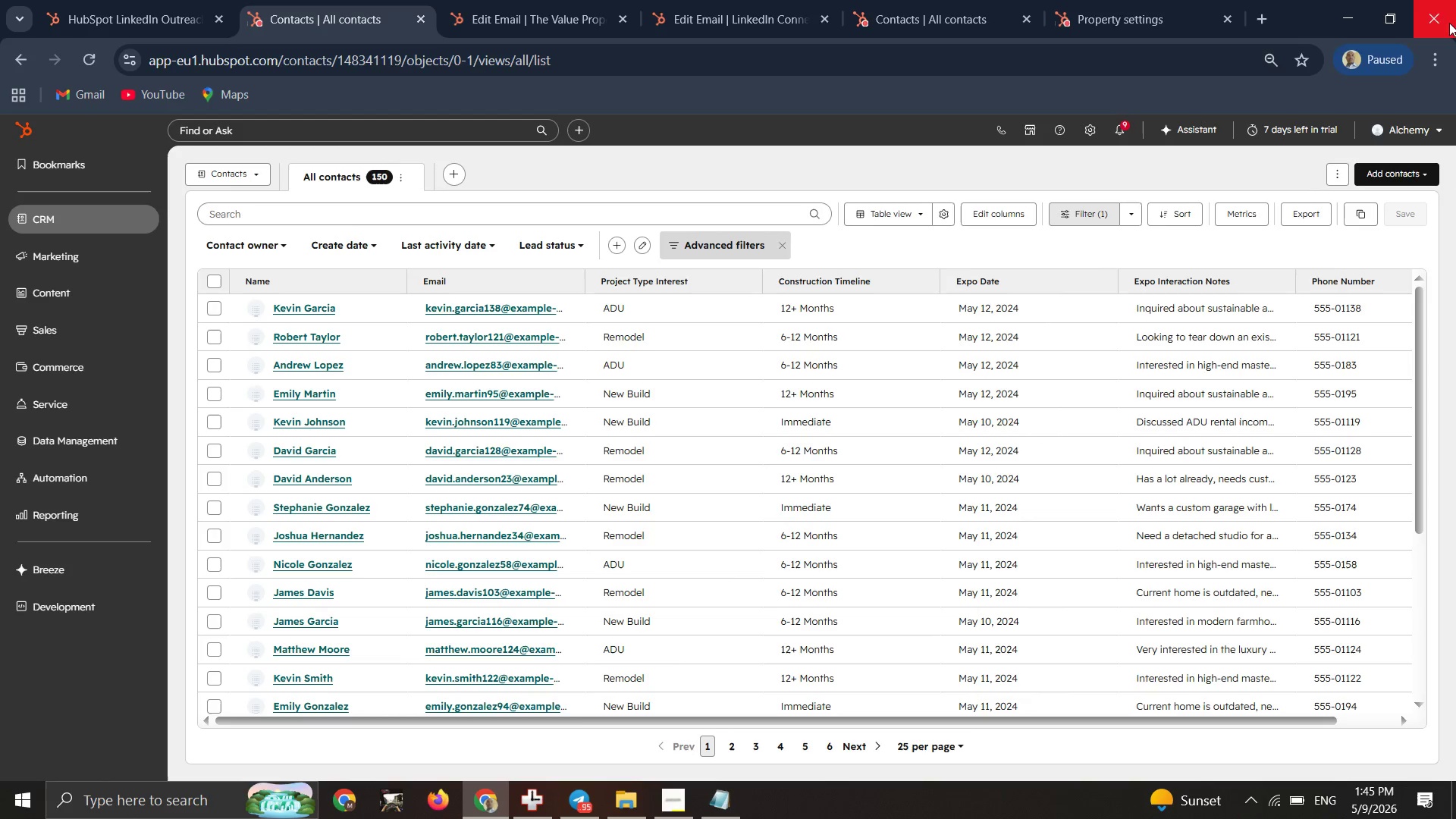 
wait(5.38)
 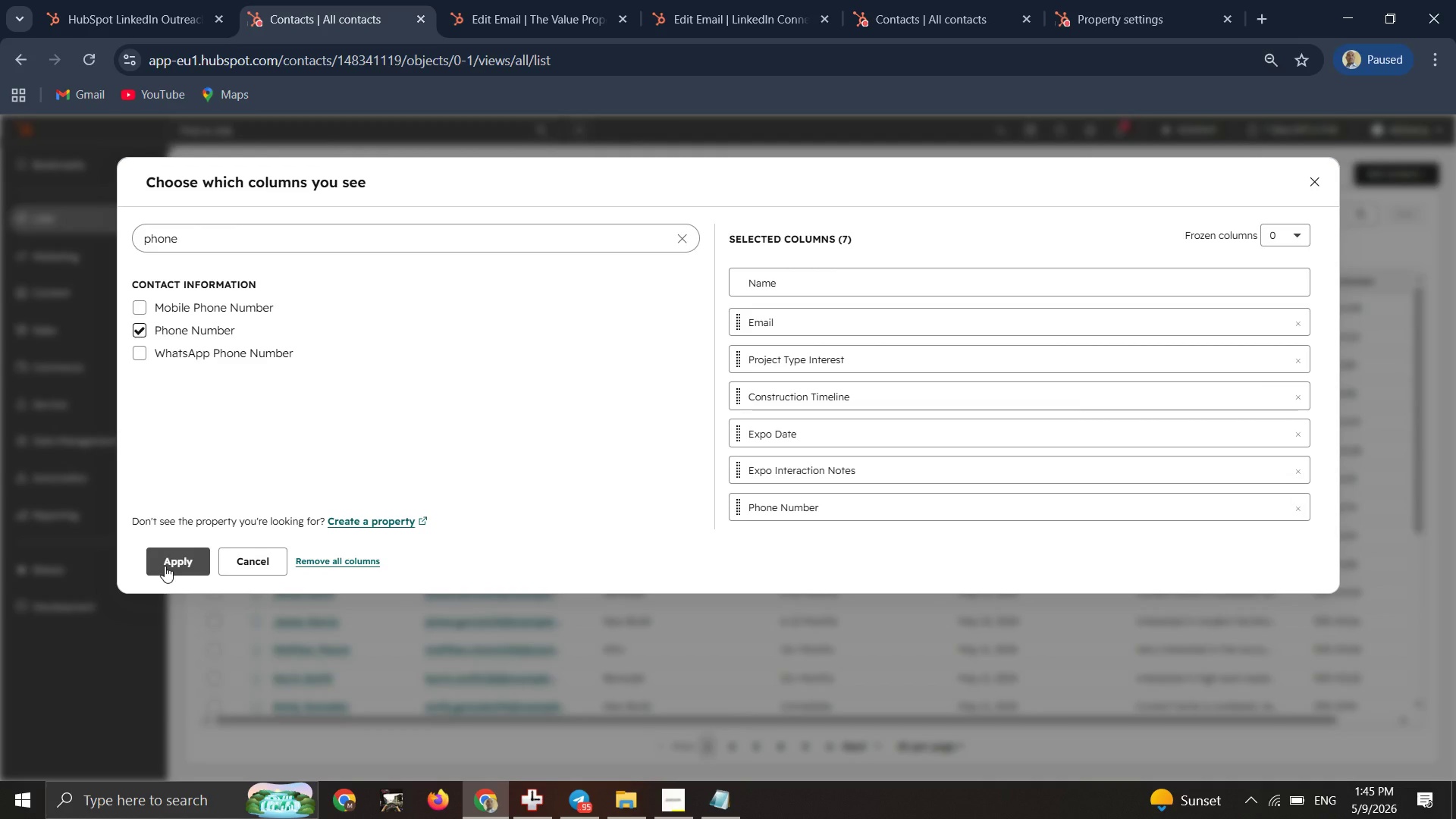 
scroll: coordinate [1007, 658], scroll_direction: down, amount: 4.0
 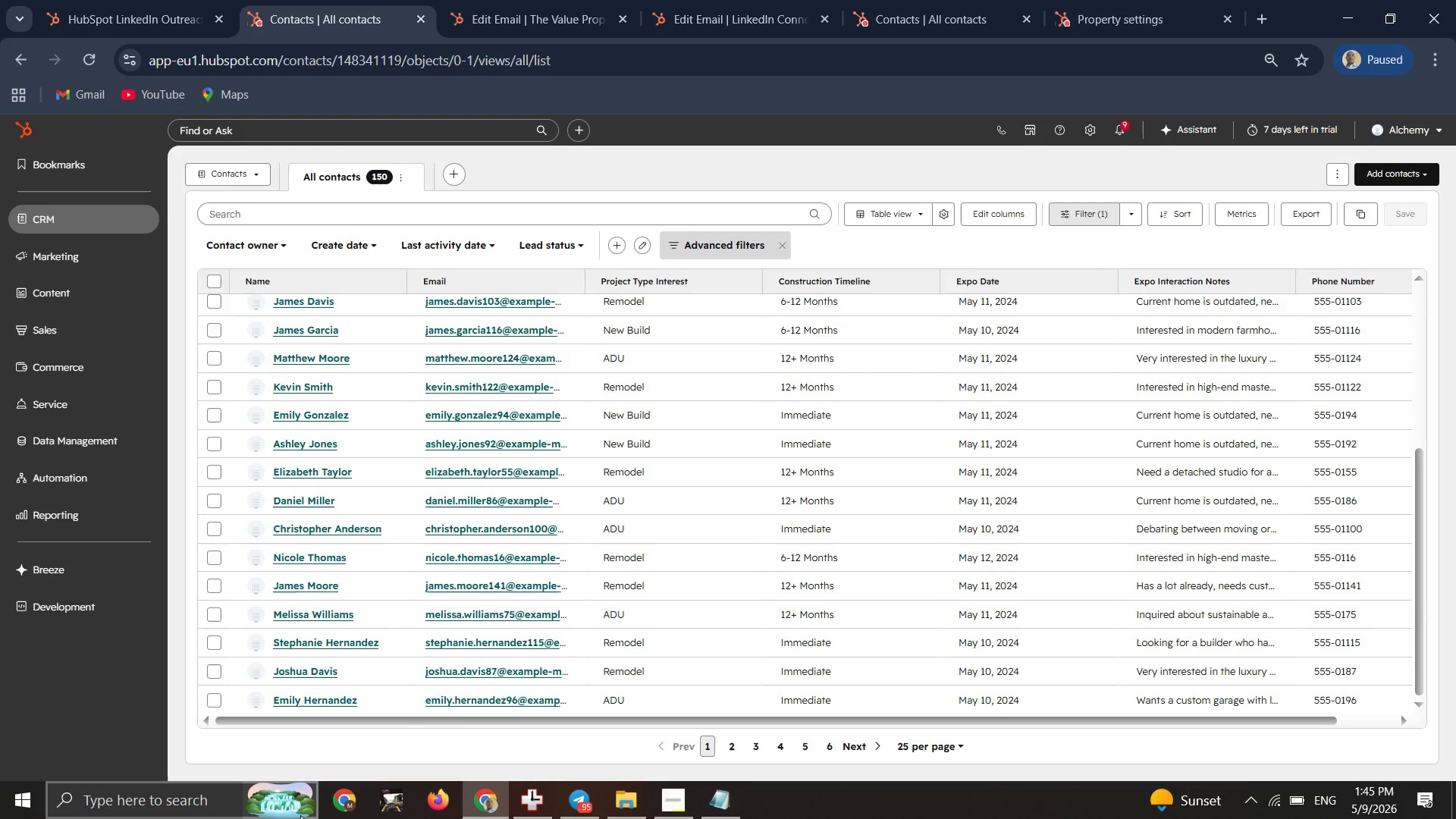 
wait(6.45)
 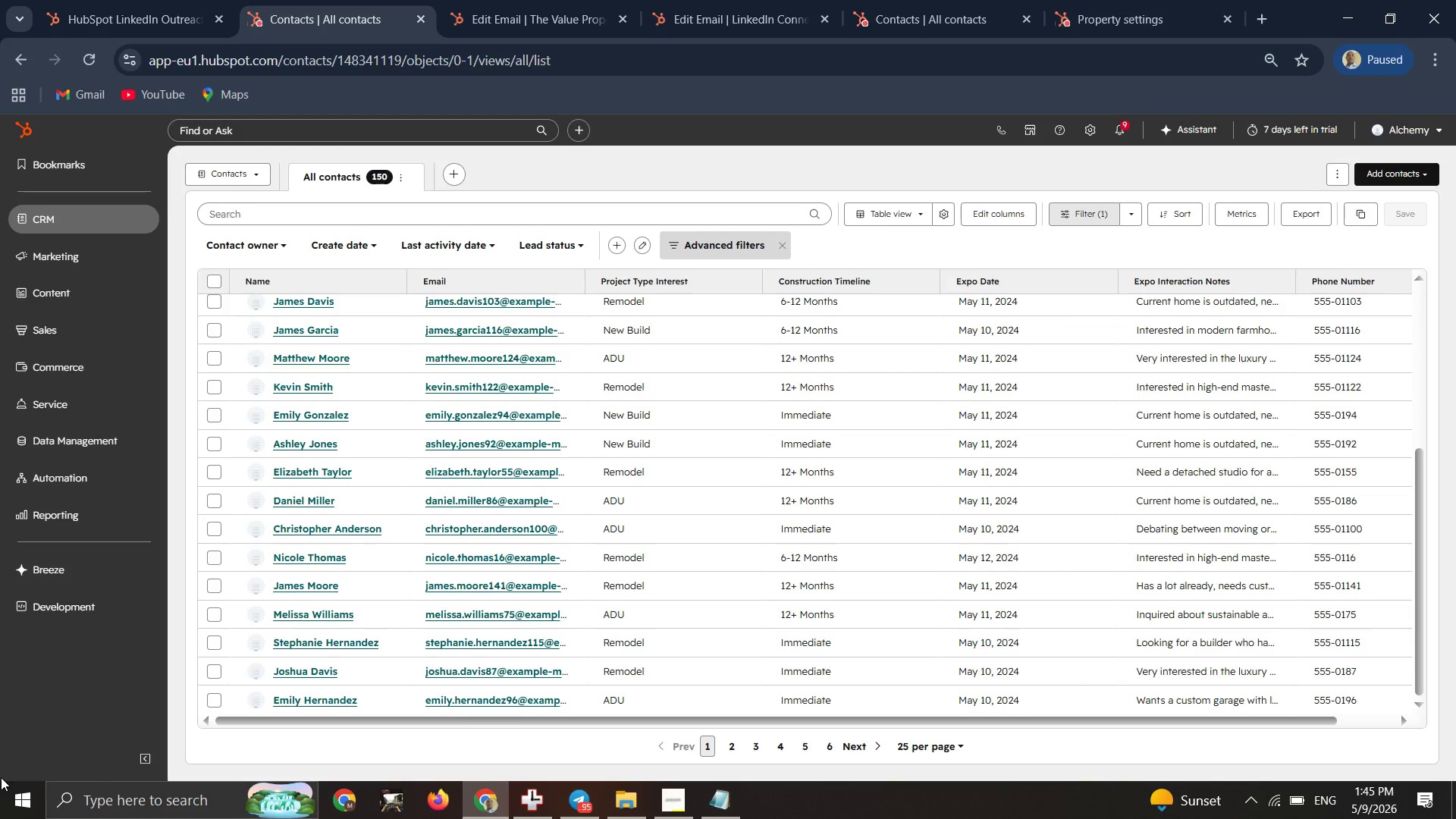 
left_click([659, 795])